 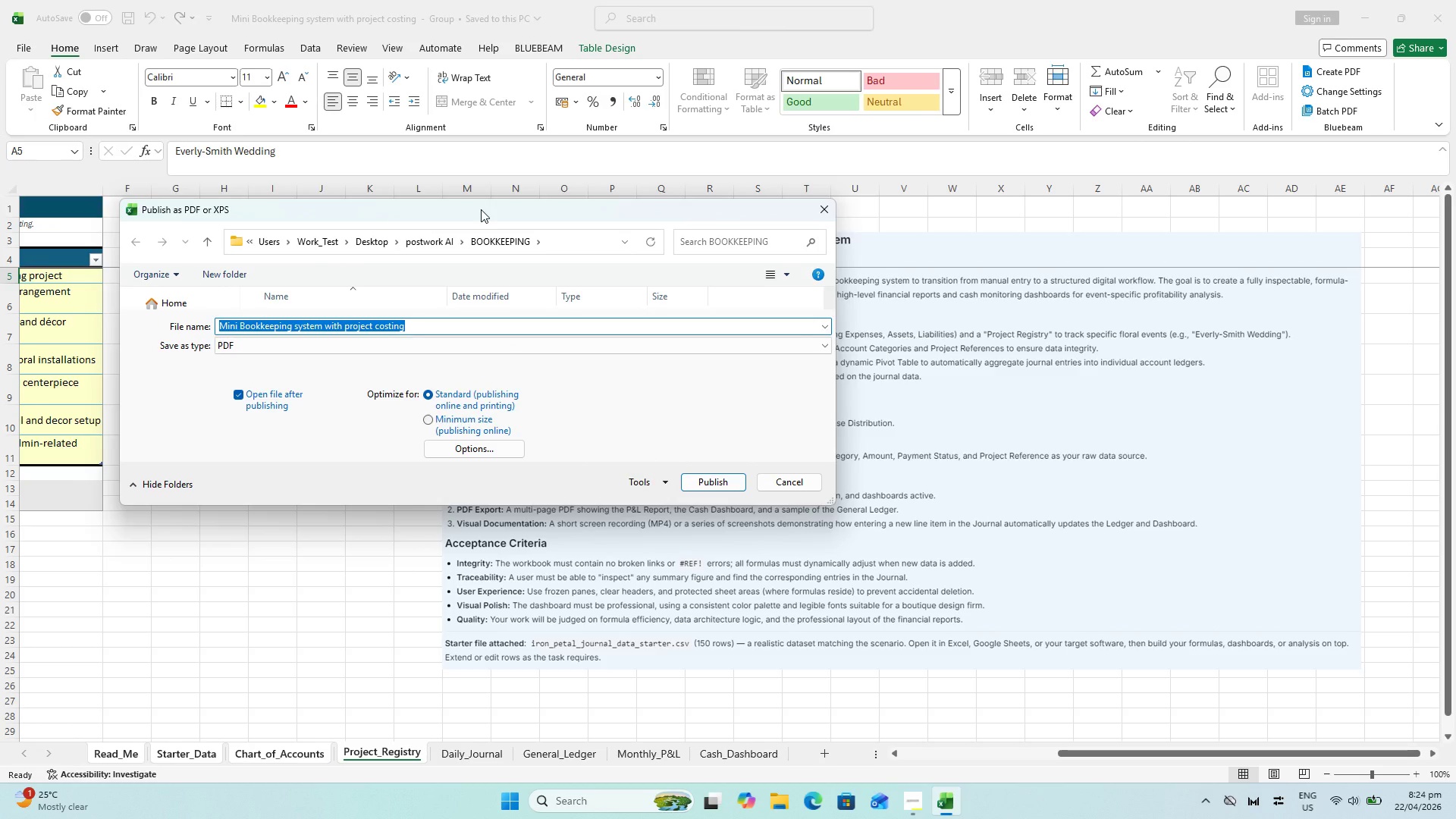 
left_click_drag(start_coordinate=[481, 209], to_coordinate=[473, 24])
 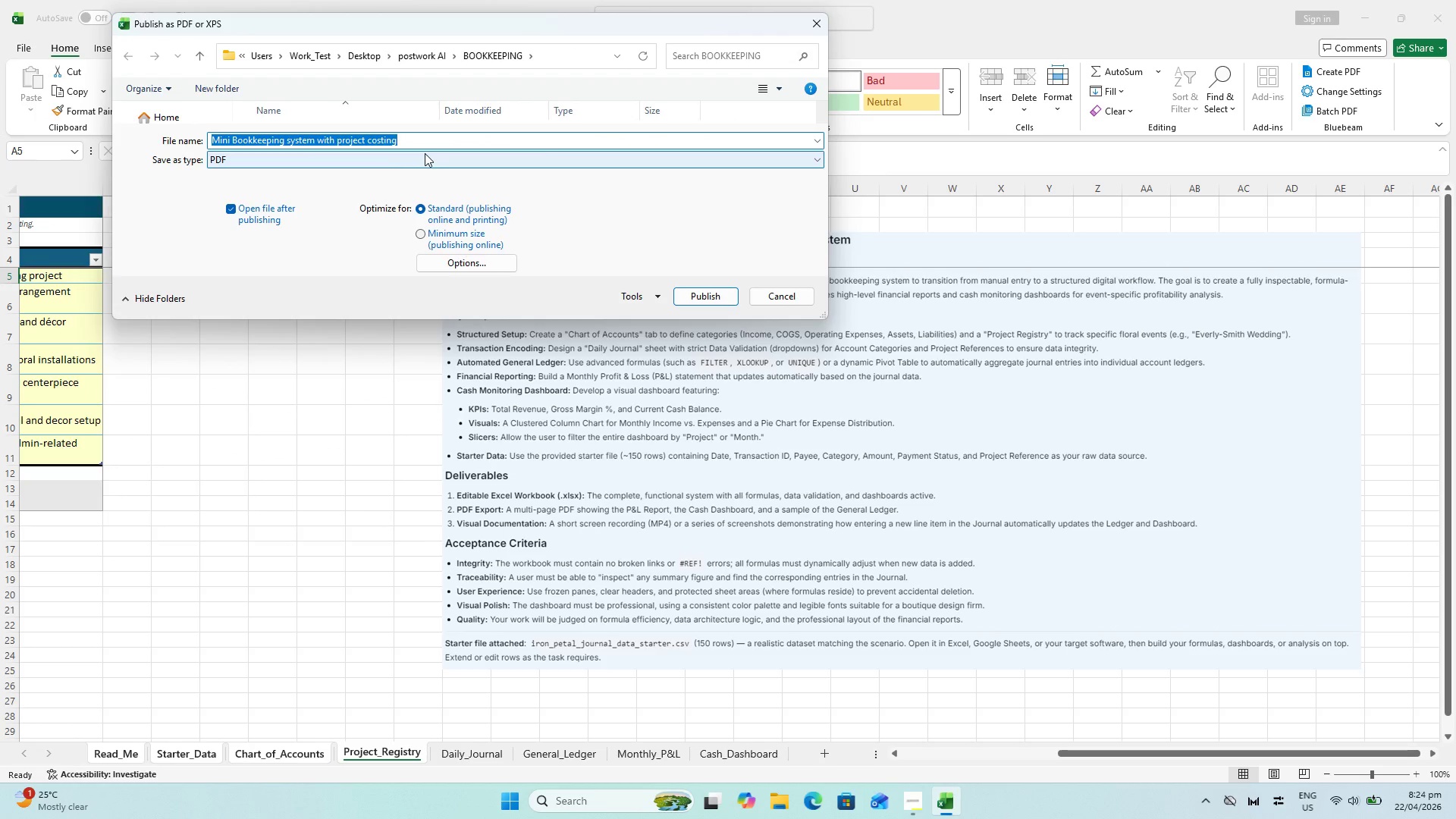 
type(PDF -)
key(Backspace)
type(Export - )
 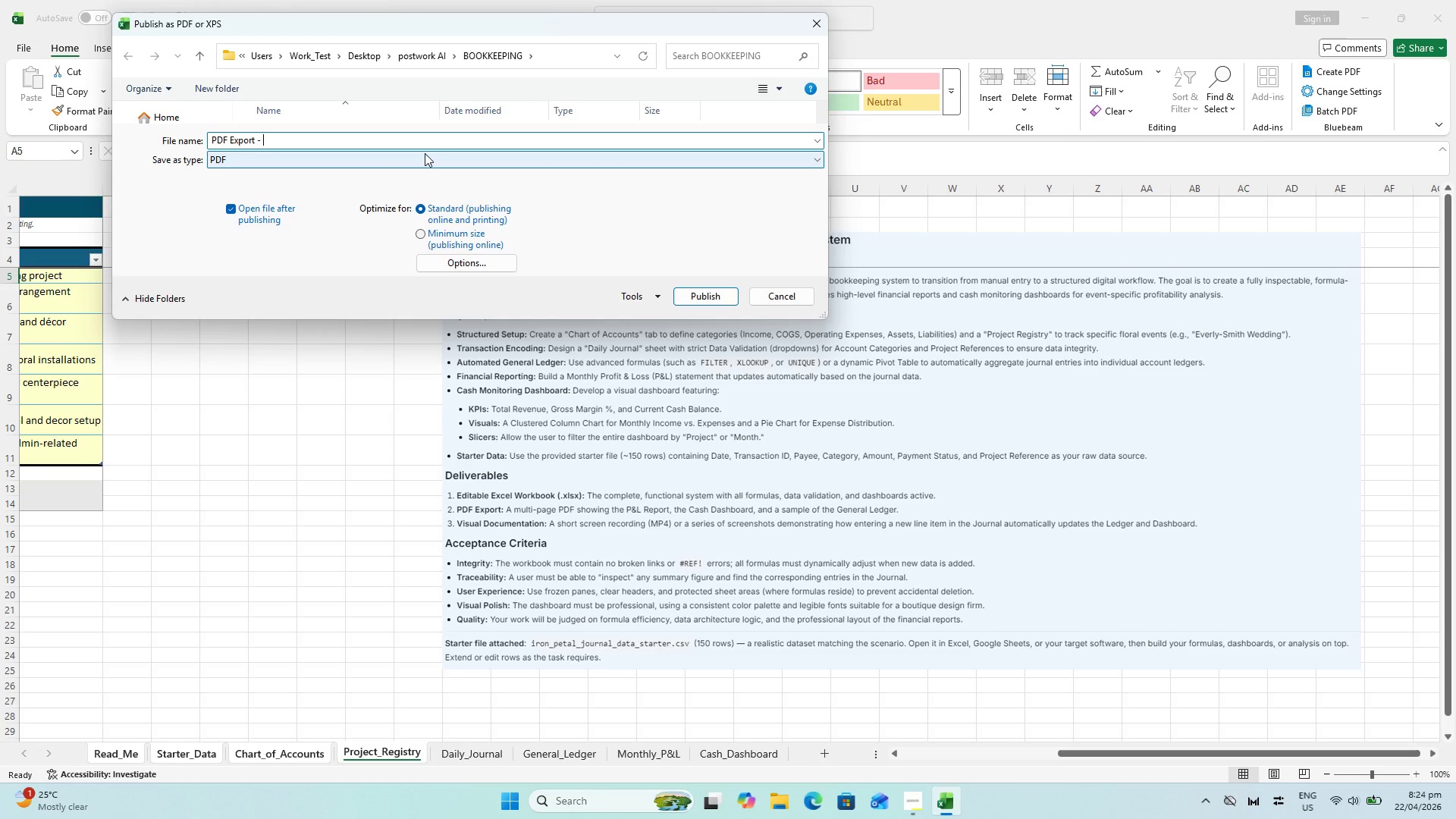 
wait(47.08)
 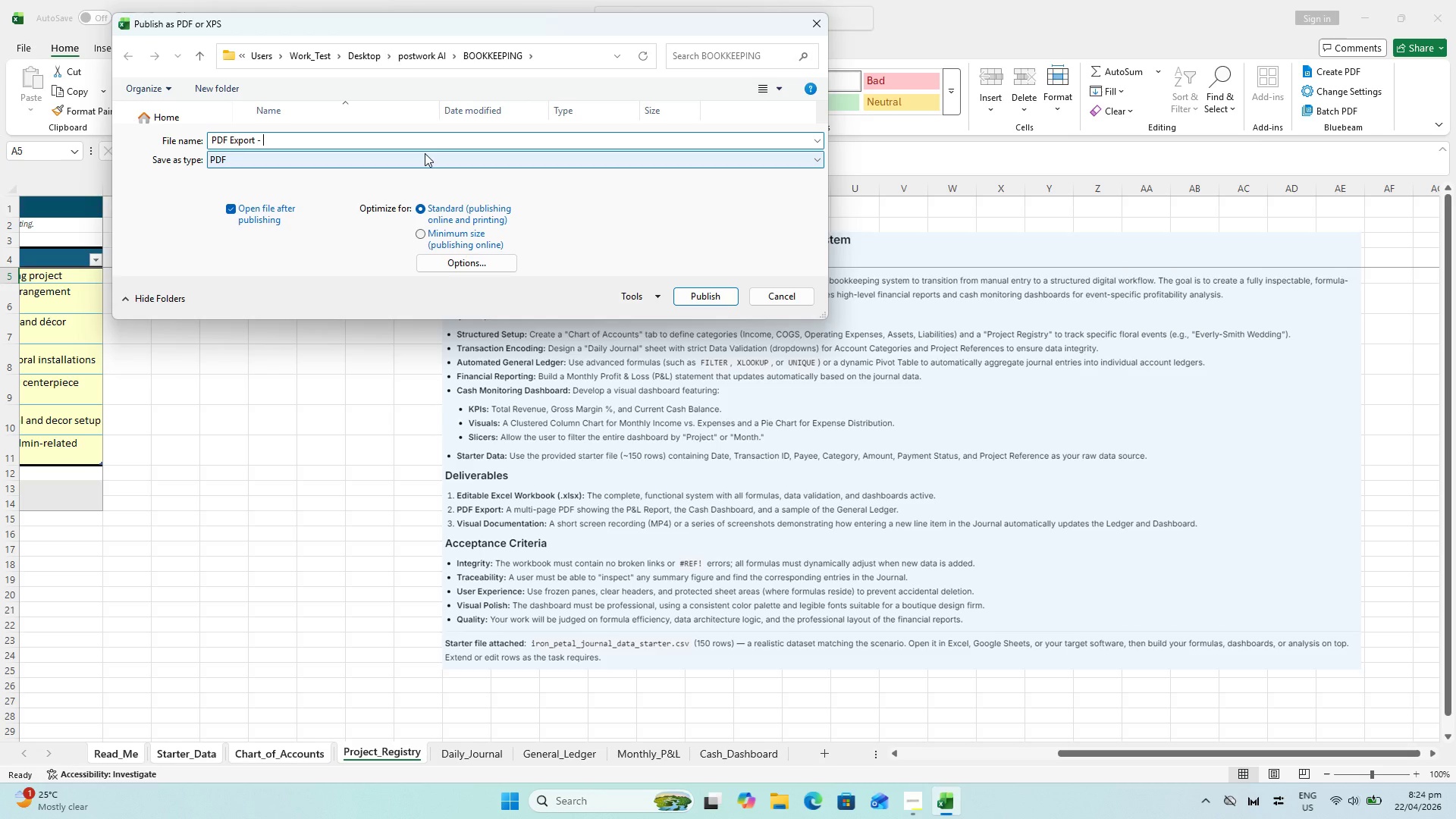 
hold_key(key=ShiftLeft, duration=1.06)
 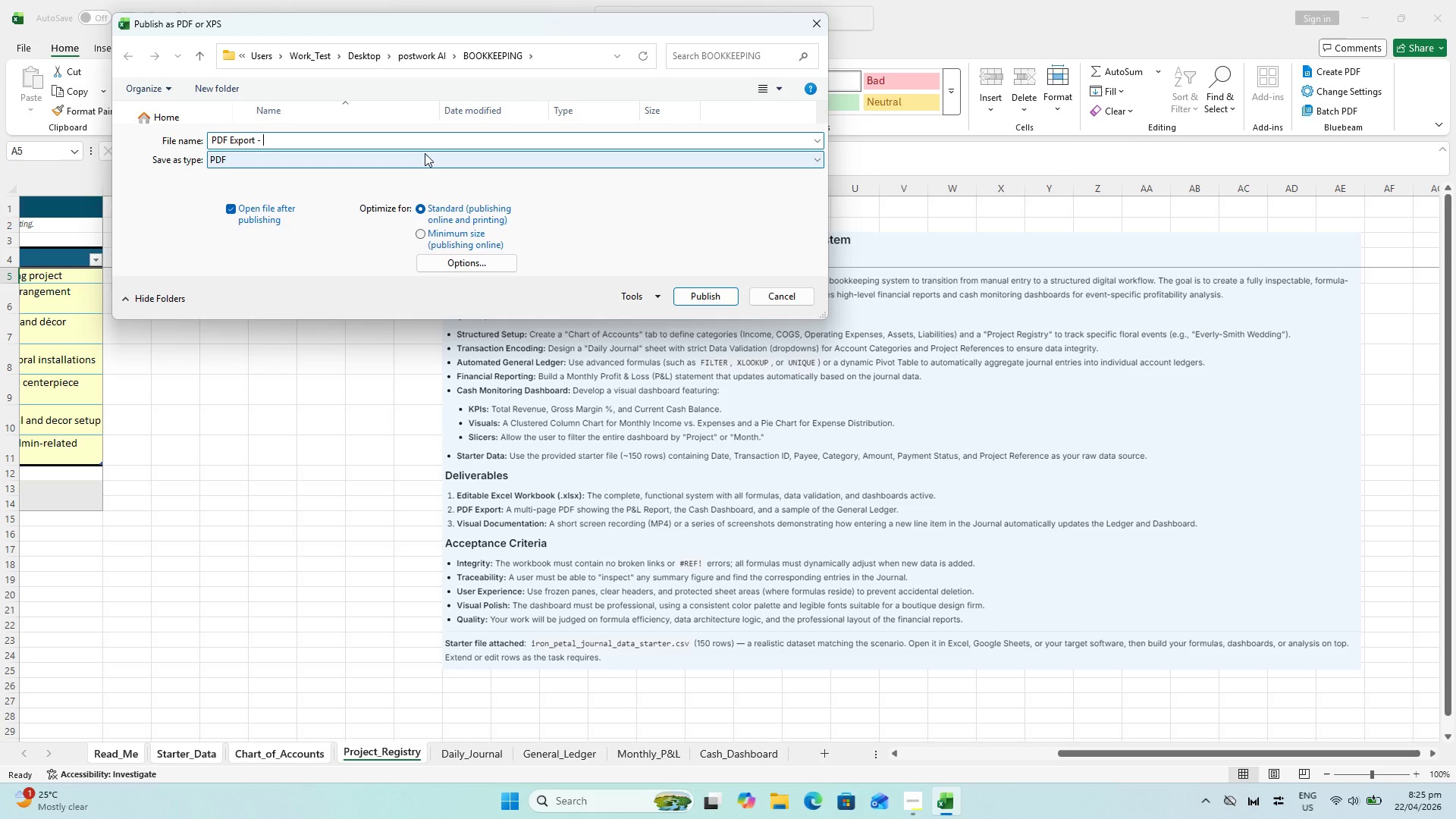 
type(Projecyt)
key(Backspace)
type( Registty)
key(Backspace)
key(Backspace)
type(ry, Starter Data, and Charts)
key(Backspace)
type( of Accounts to )
 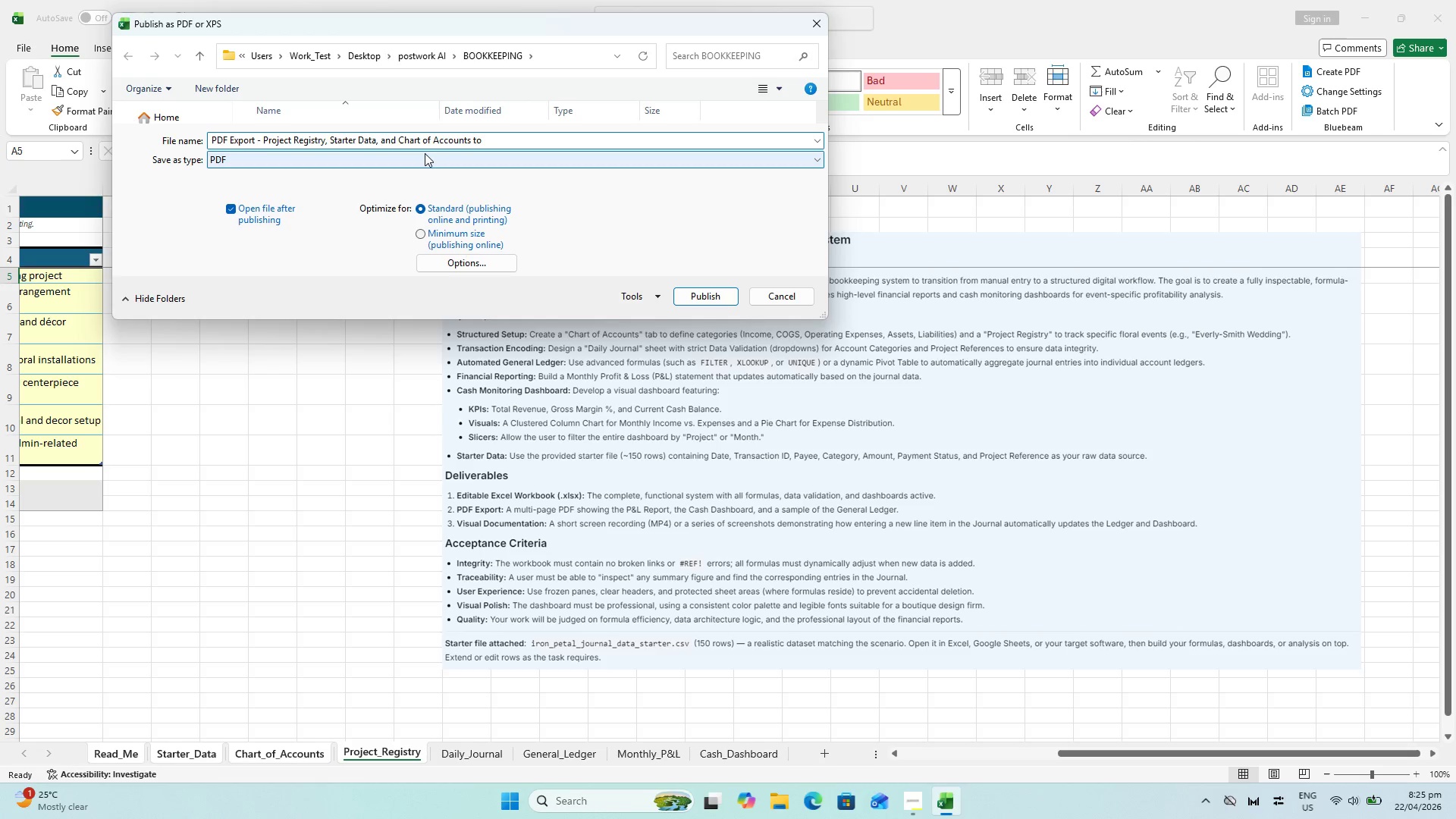 
wait(21.86)
 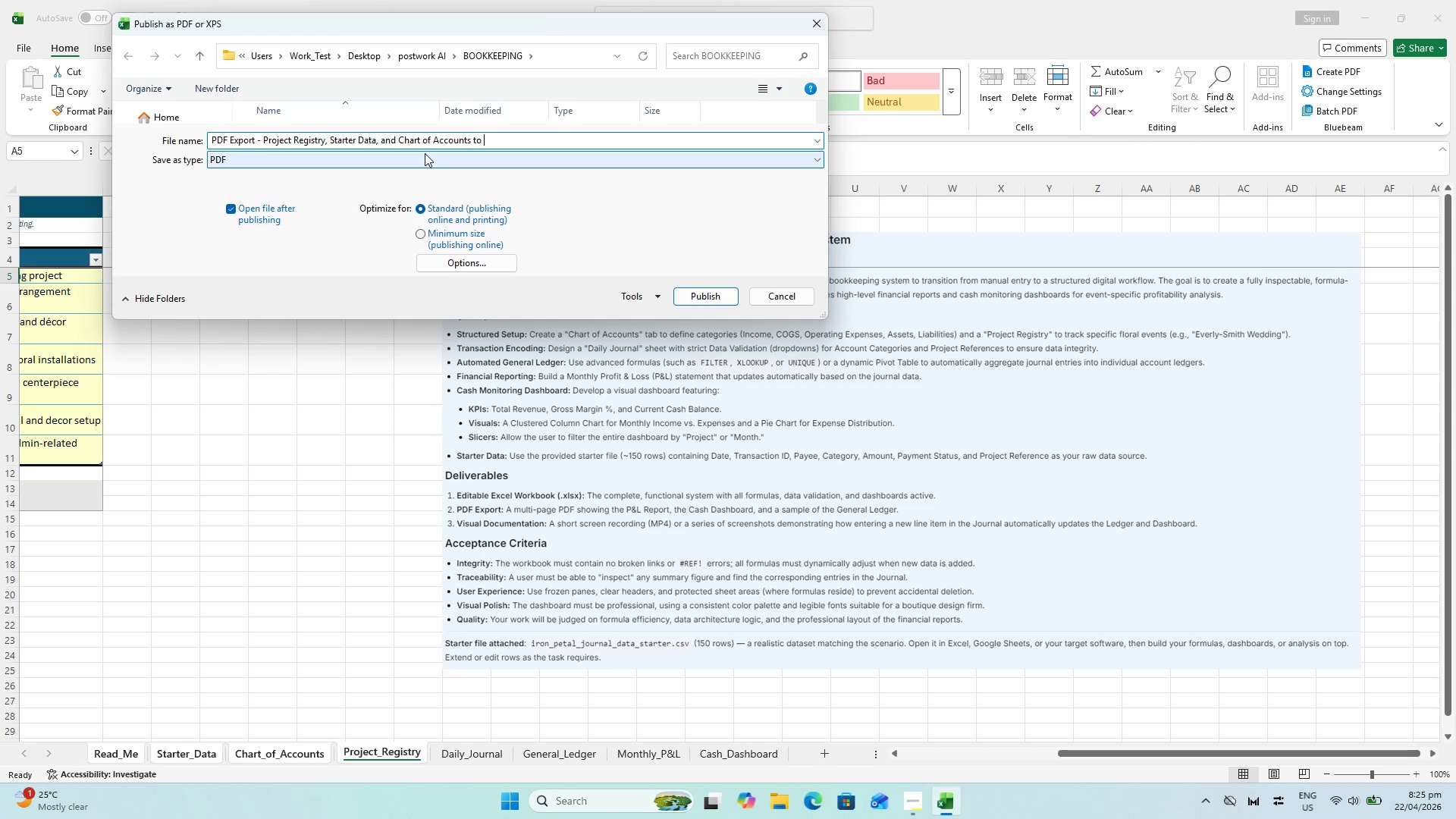 
key(Backspace)
key(Backspace)
key(Backspace)
type(as Refernce)
key(Backspace)
key(Backspace)
key(Backspace)
type(re)
key(Backspace)
key(Backspace)
type(ence tabs)
 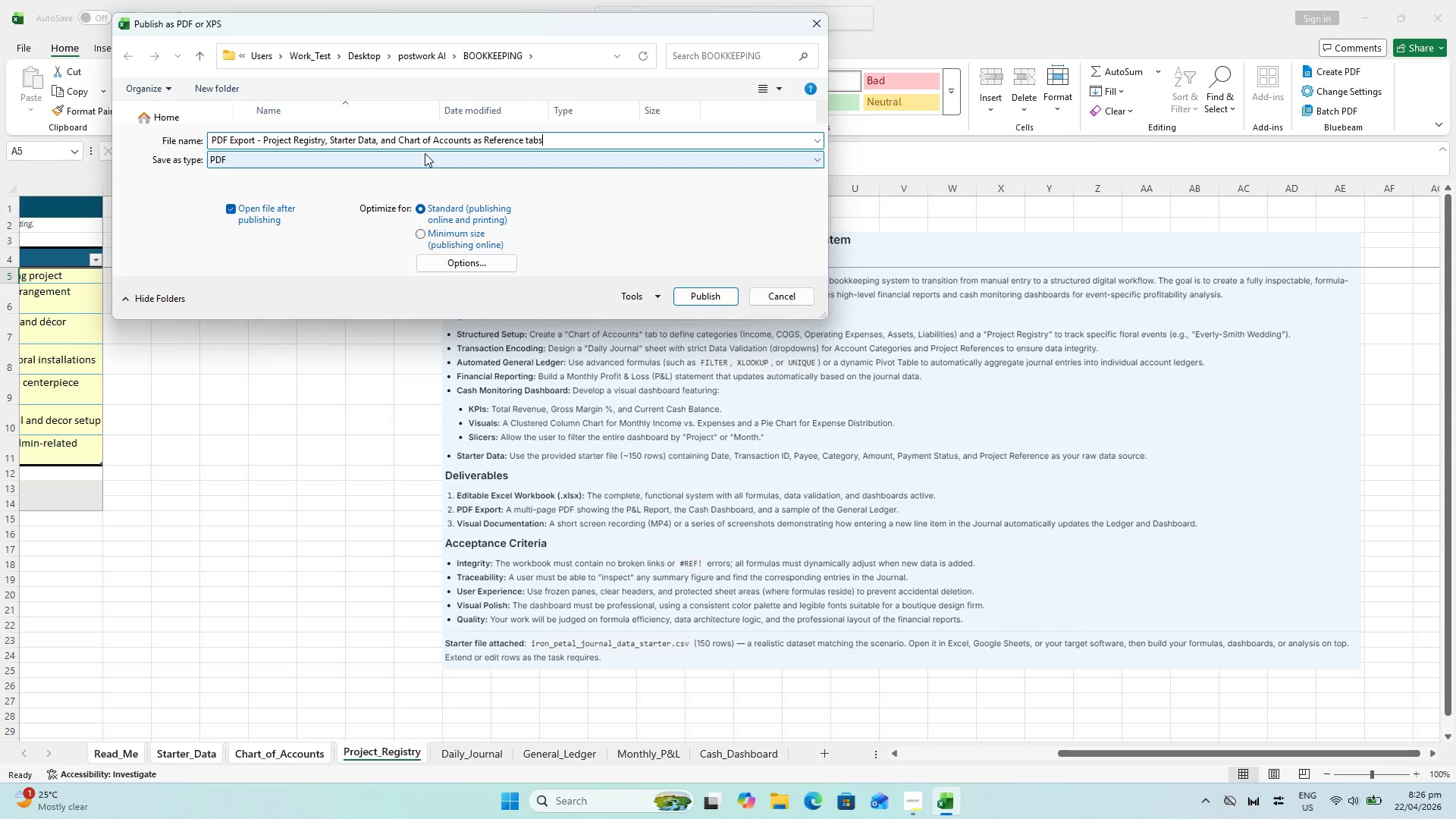 
type( of )
 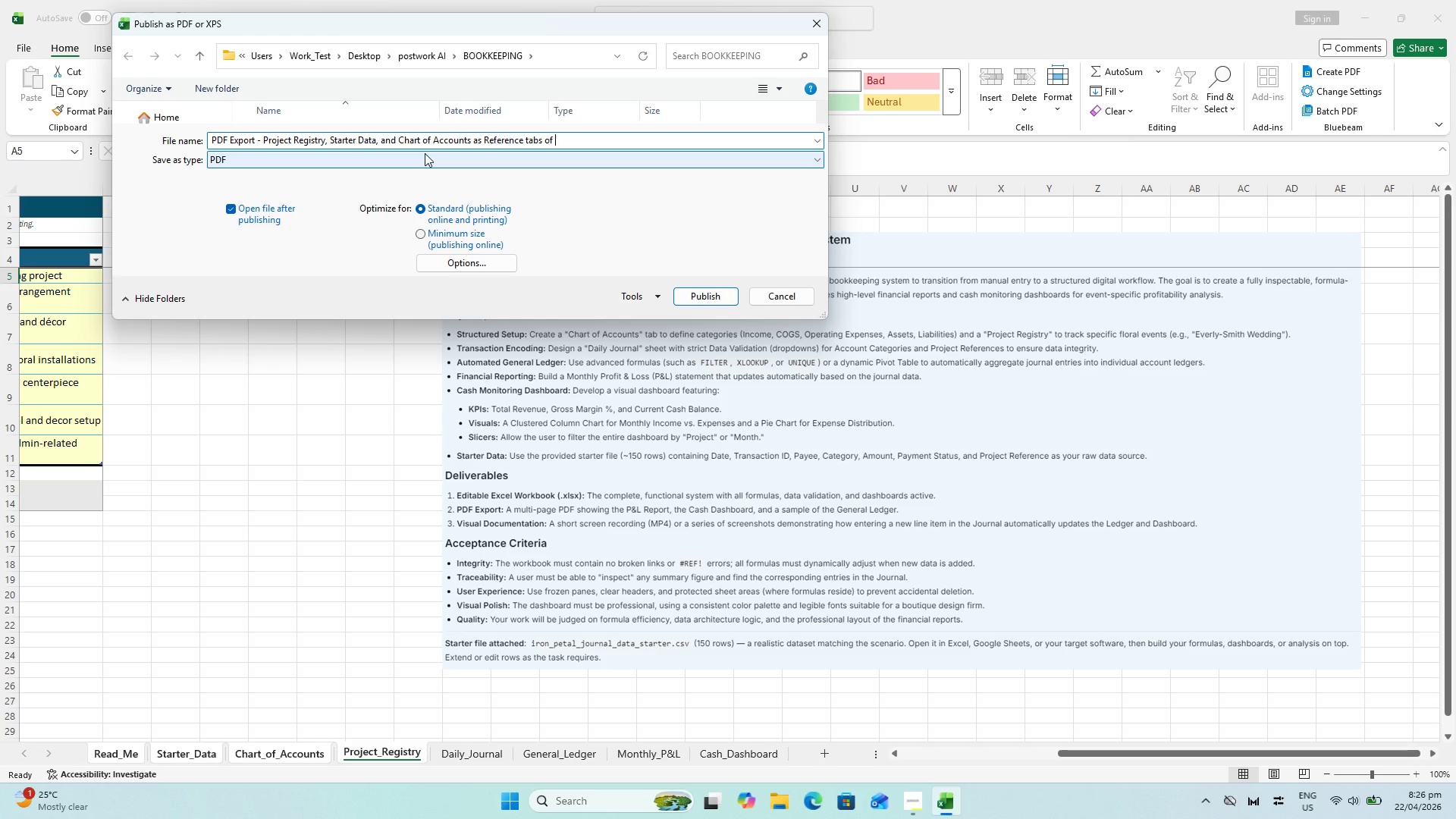 
wait(13.19)
 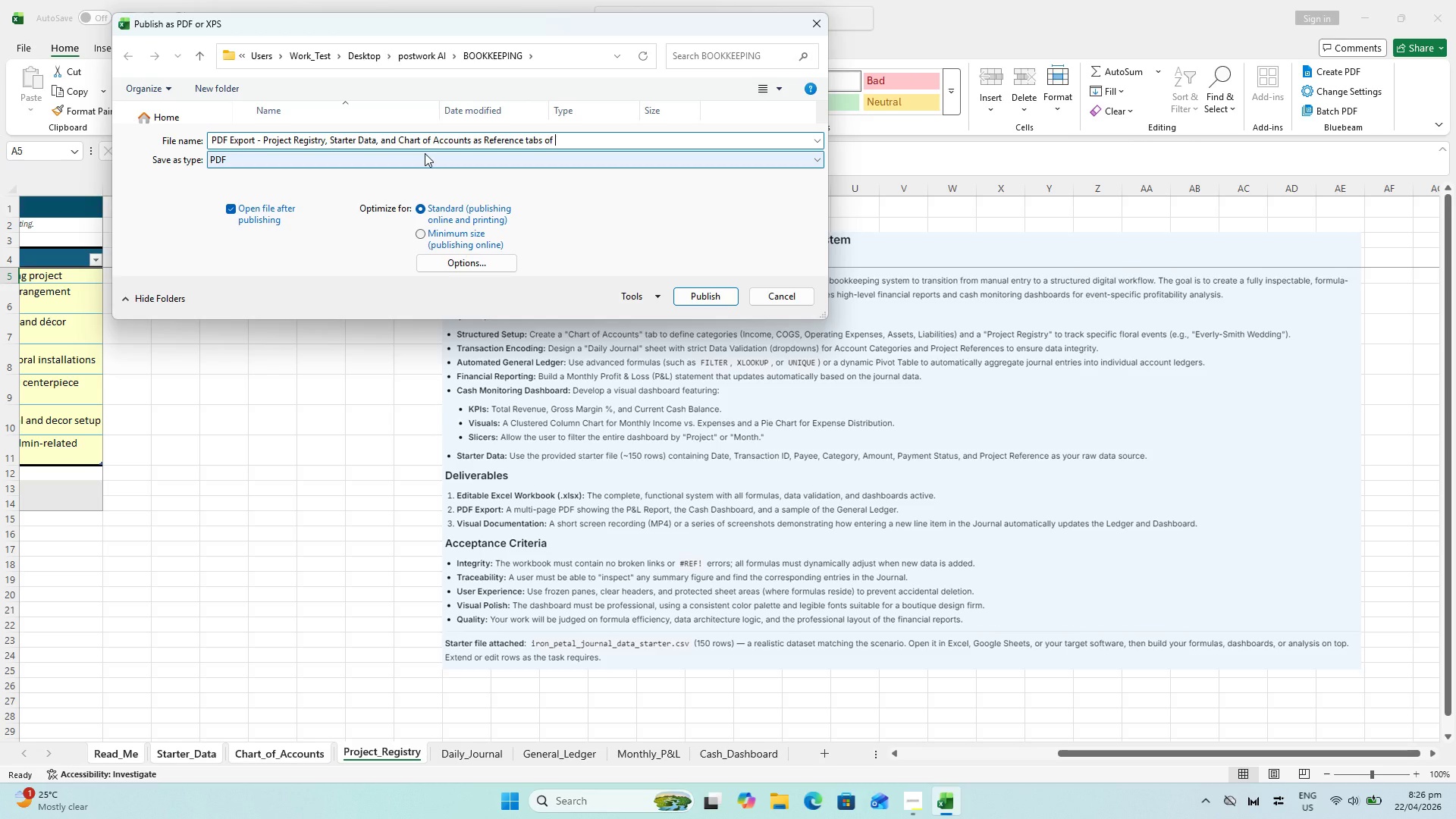 
type(Ledger and Z)
key(Backspace)
type(Dashboard)
 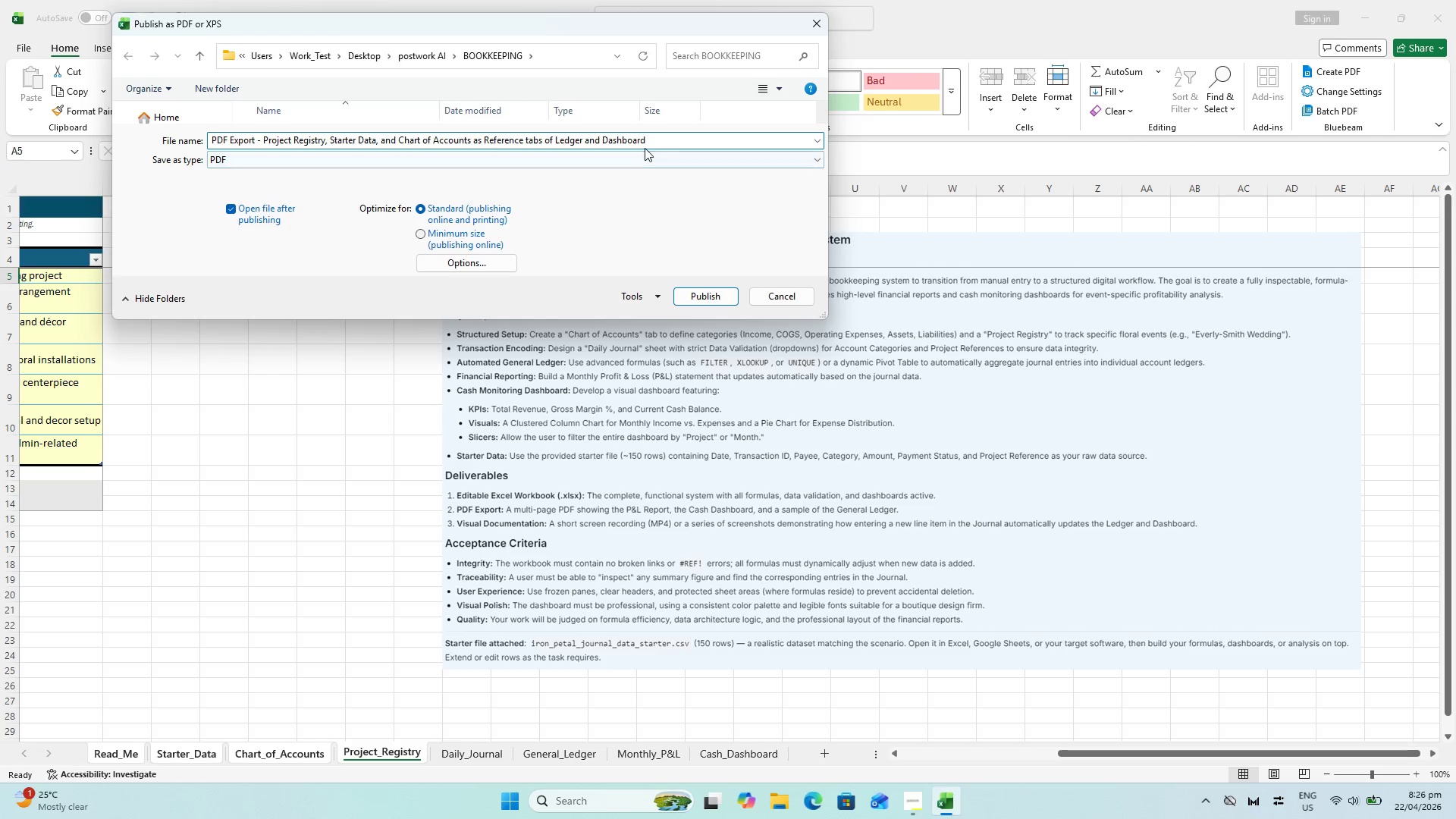 
left_click_drag(start_coordinate=[650, 142], to_coordinate=[473, 146])
 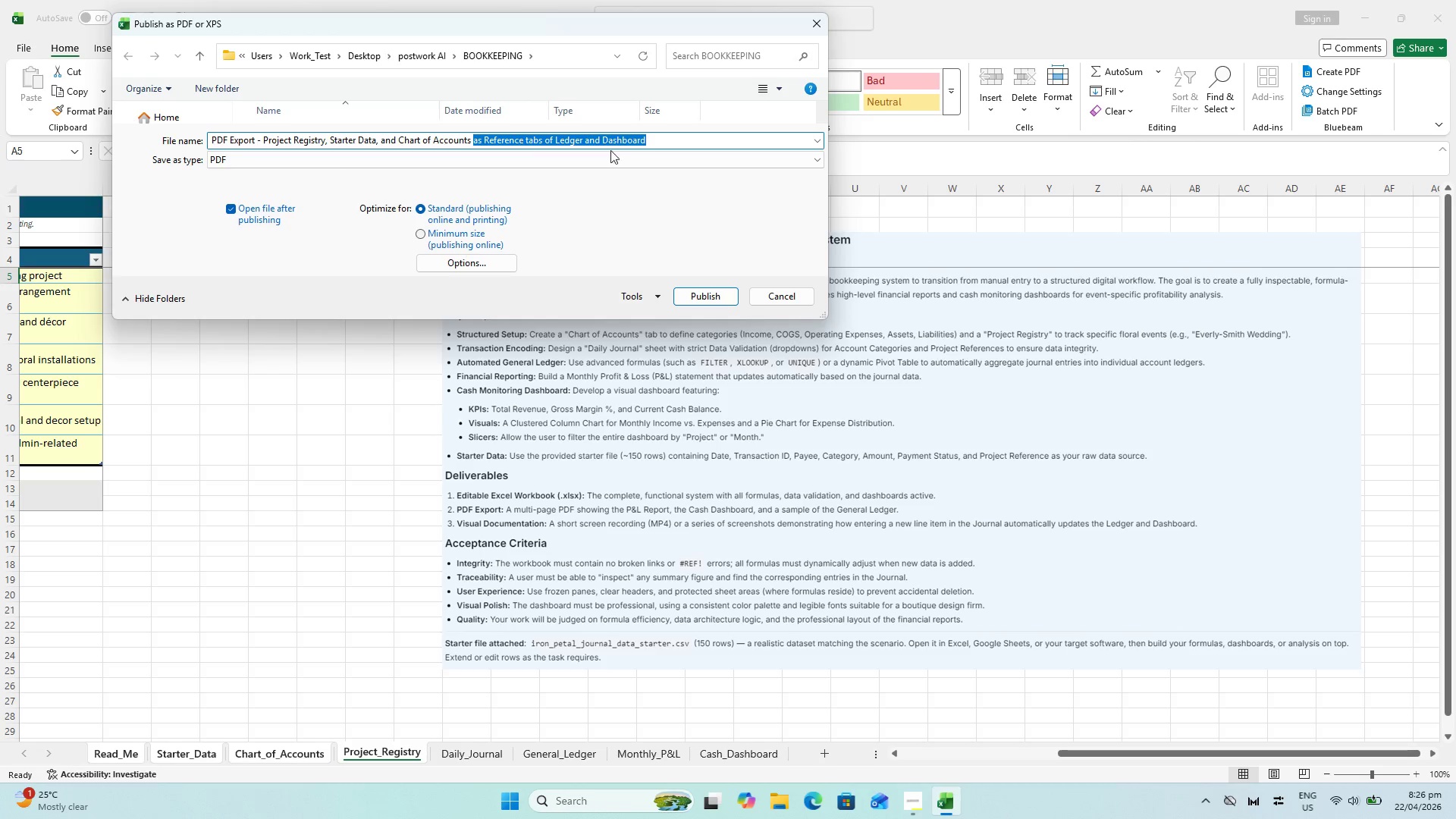 
hold_key(key=ControlLeft, duration=0.53)
 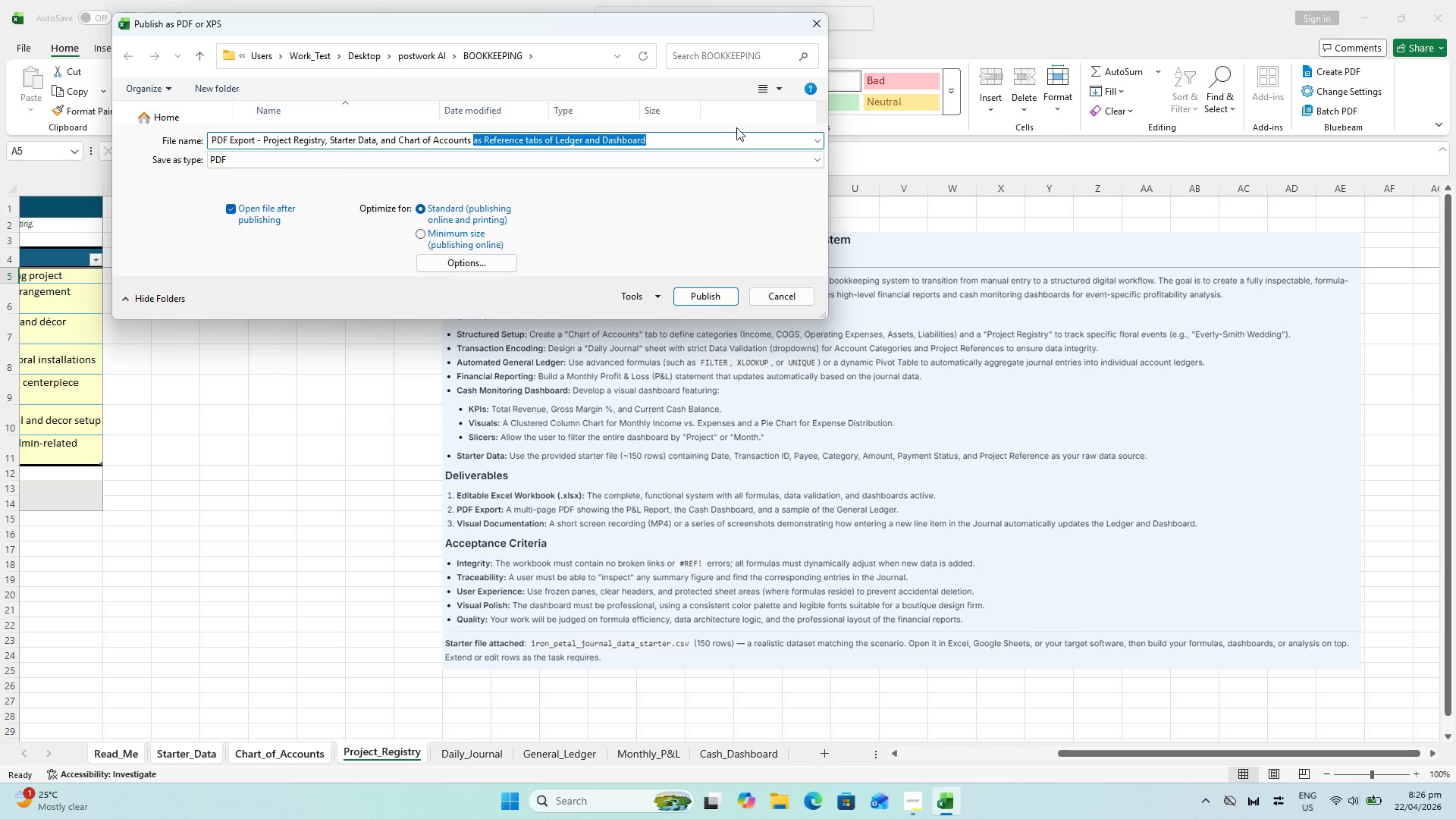 
key(Control+A)
 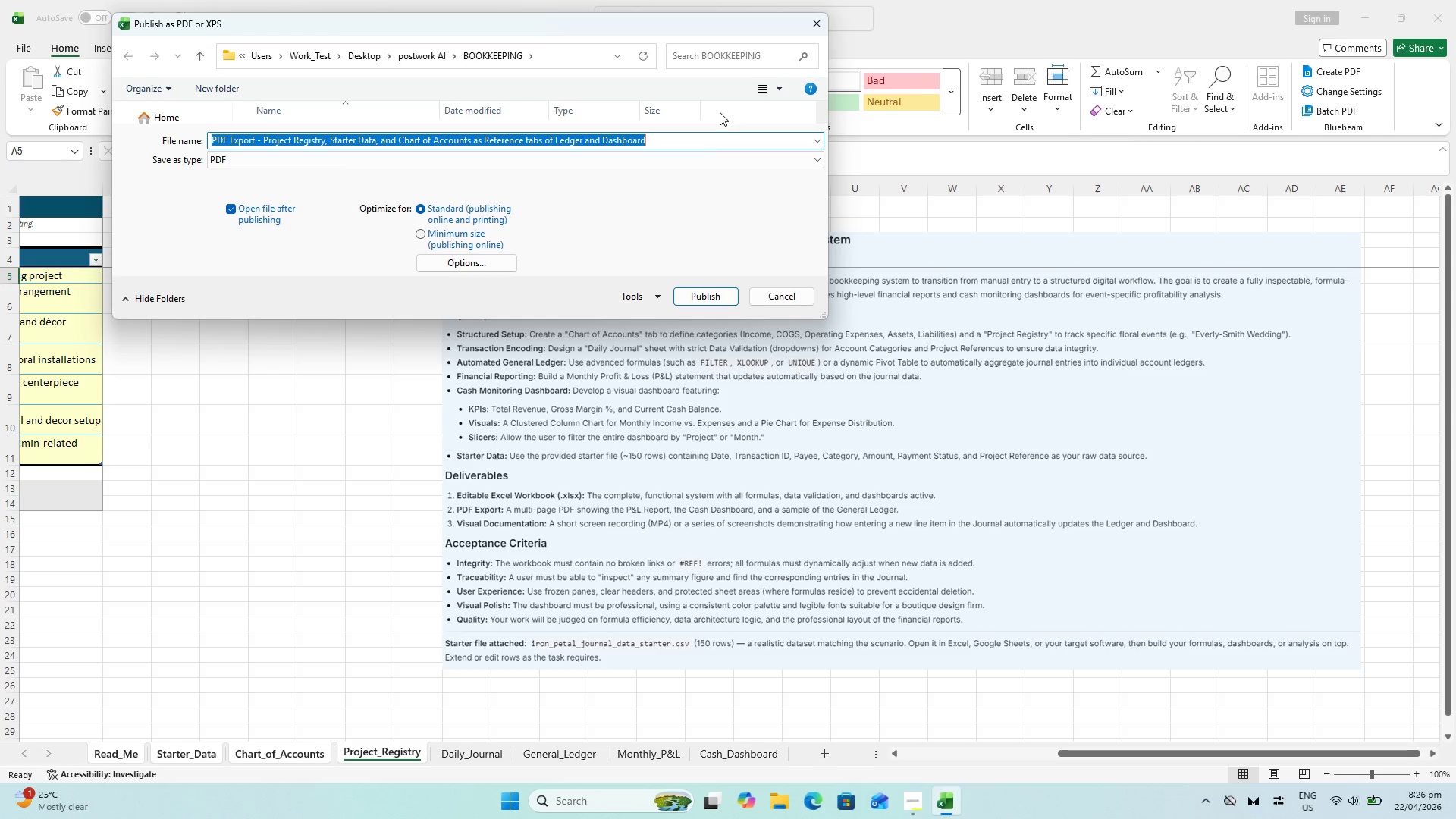 
key(Control+C)
 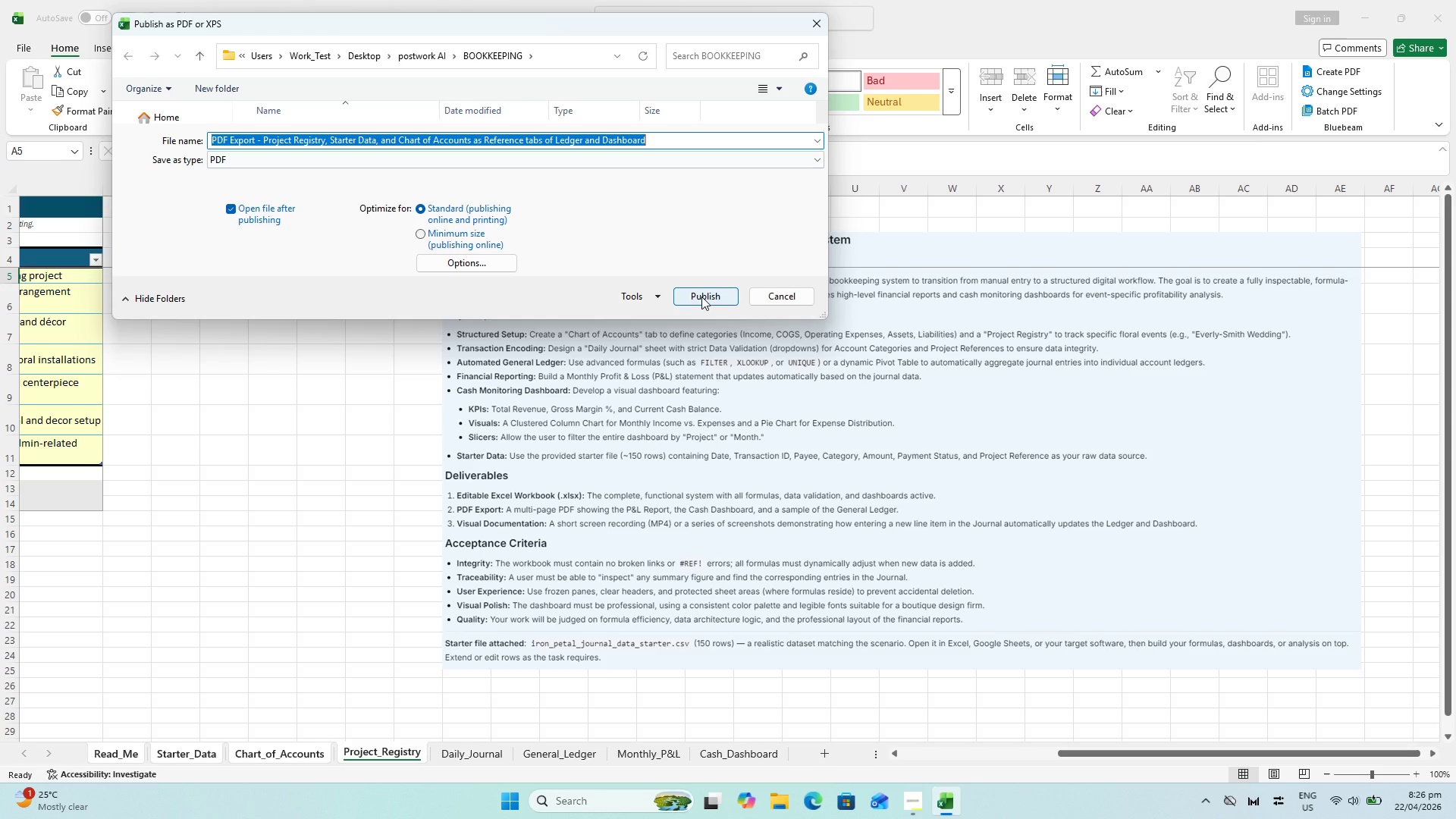 
wait(7.88)
 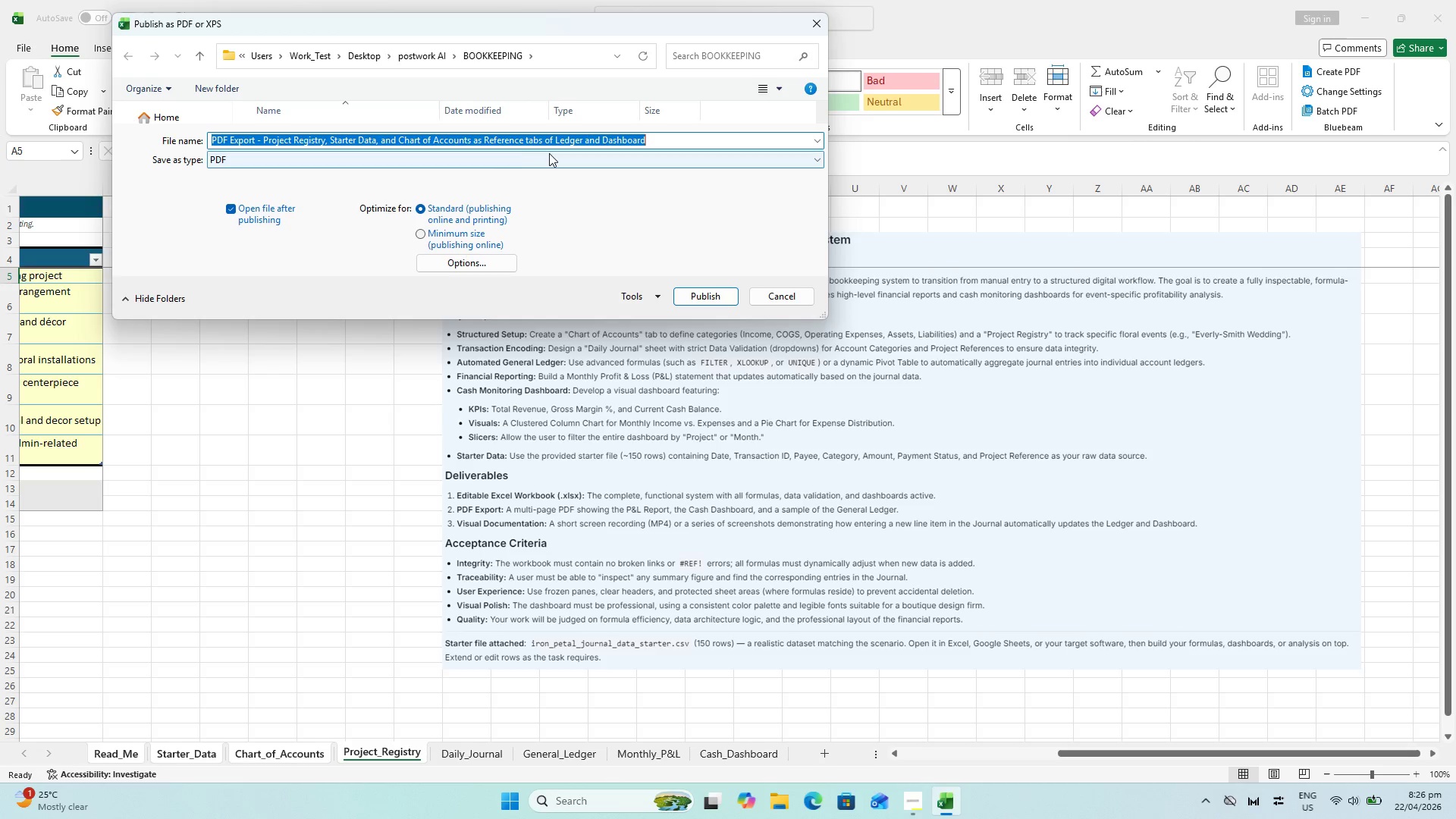 
left_click([701, 297])
 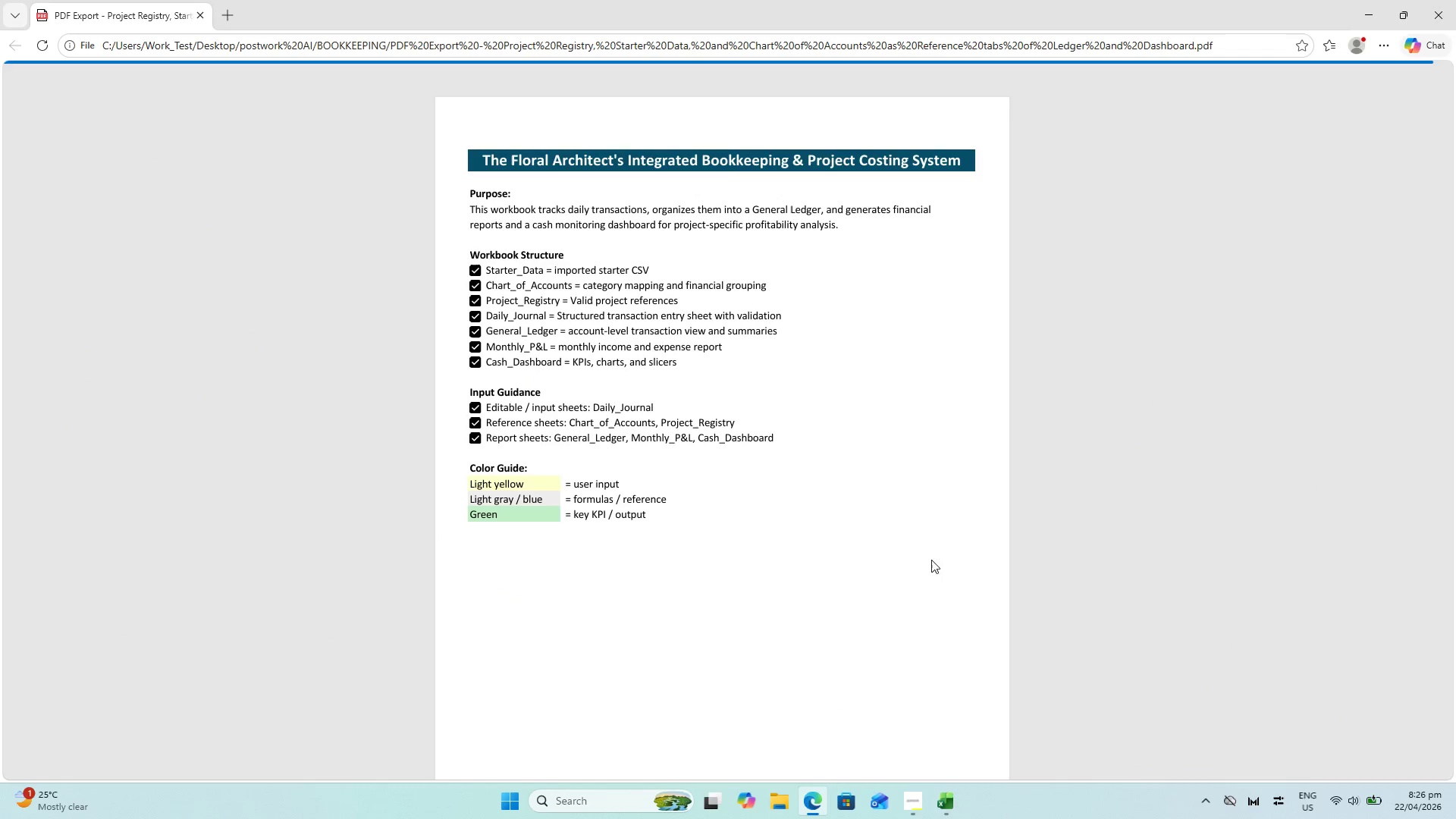 
scroll: coordinate [1028, 347], scroll_direction: down, amount: 9.0
 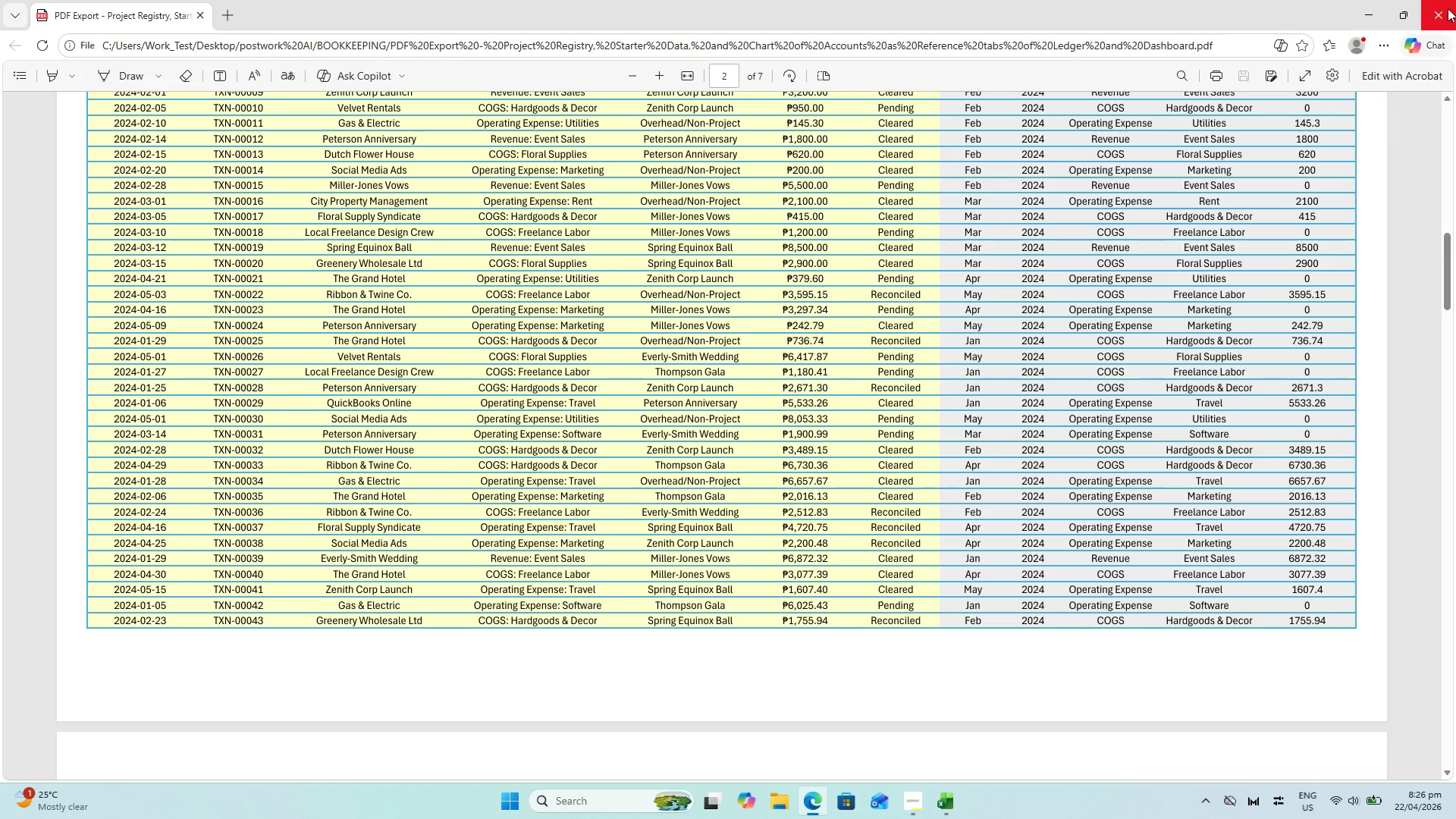 